 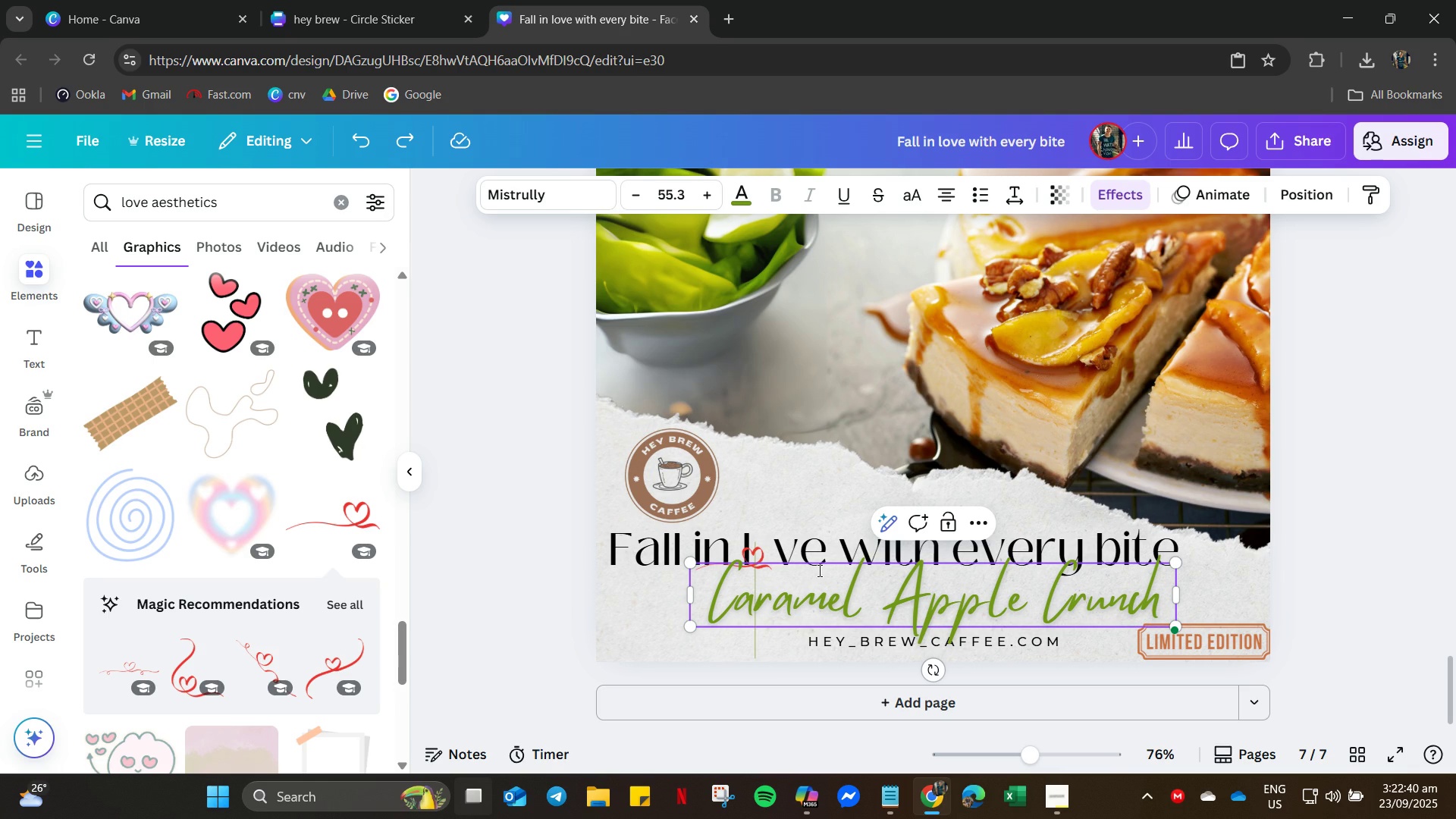 
key(Control+Z)
 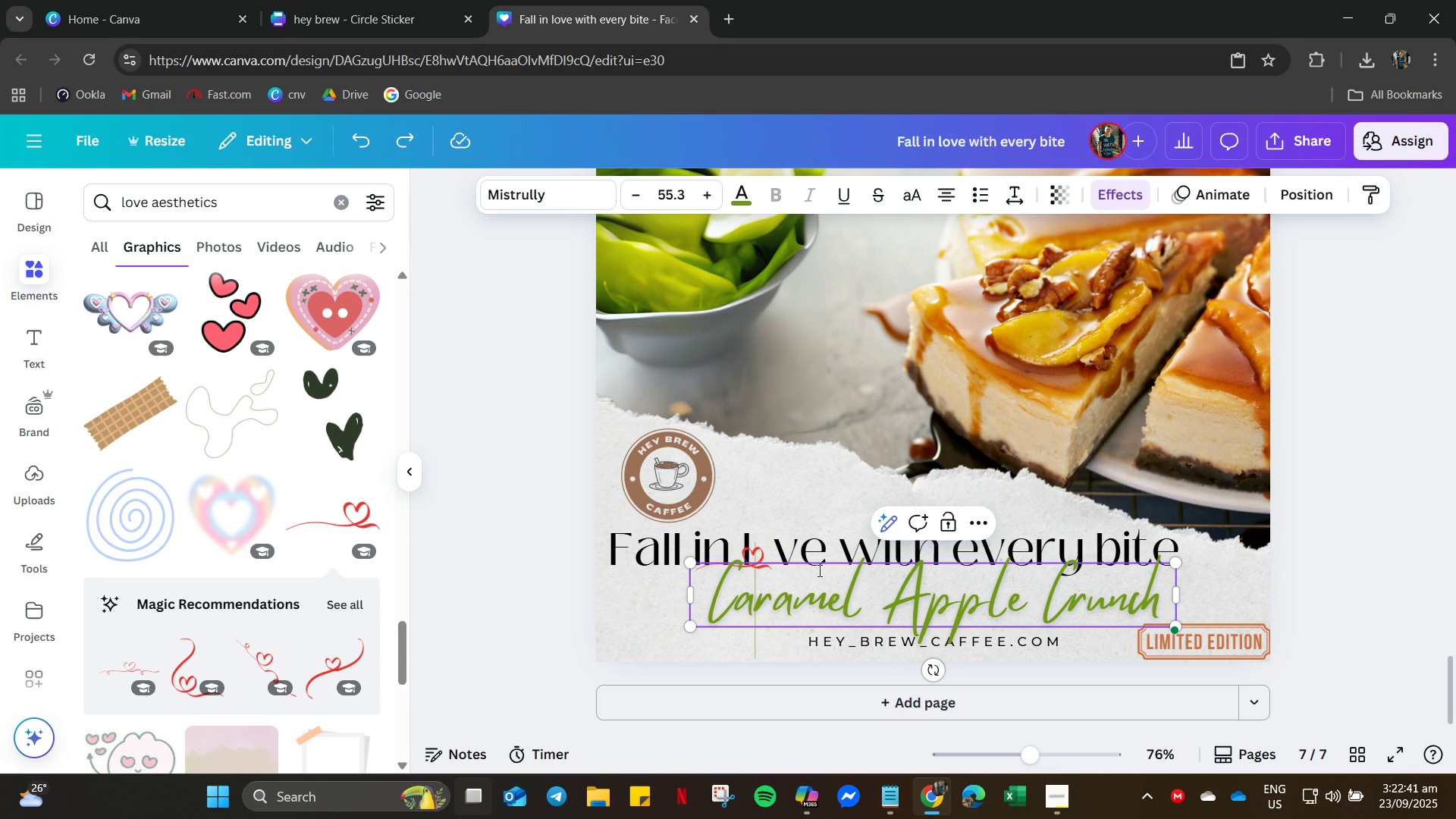 
key(Control+Z)
 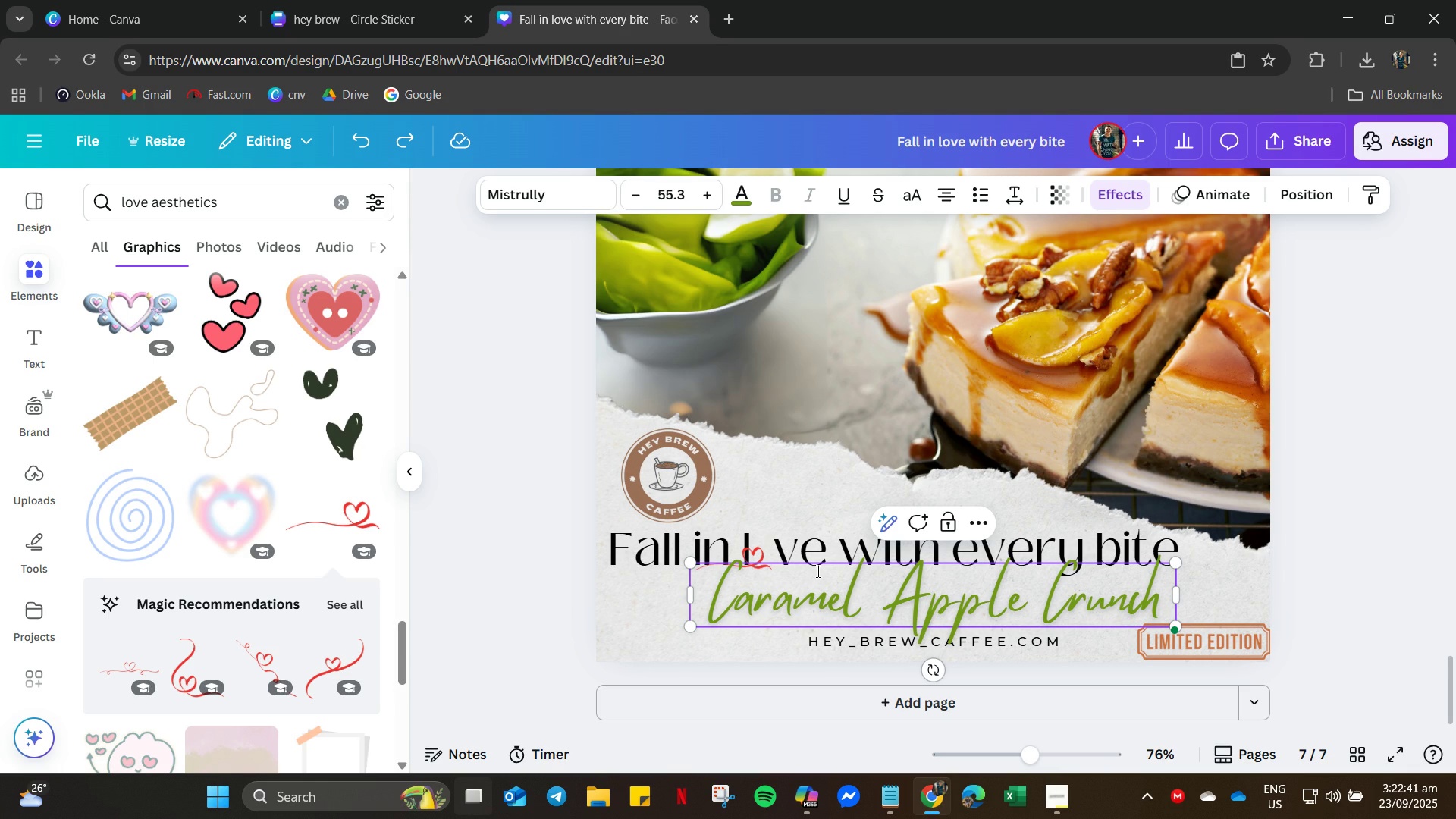 
key(Control+Z)
 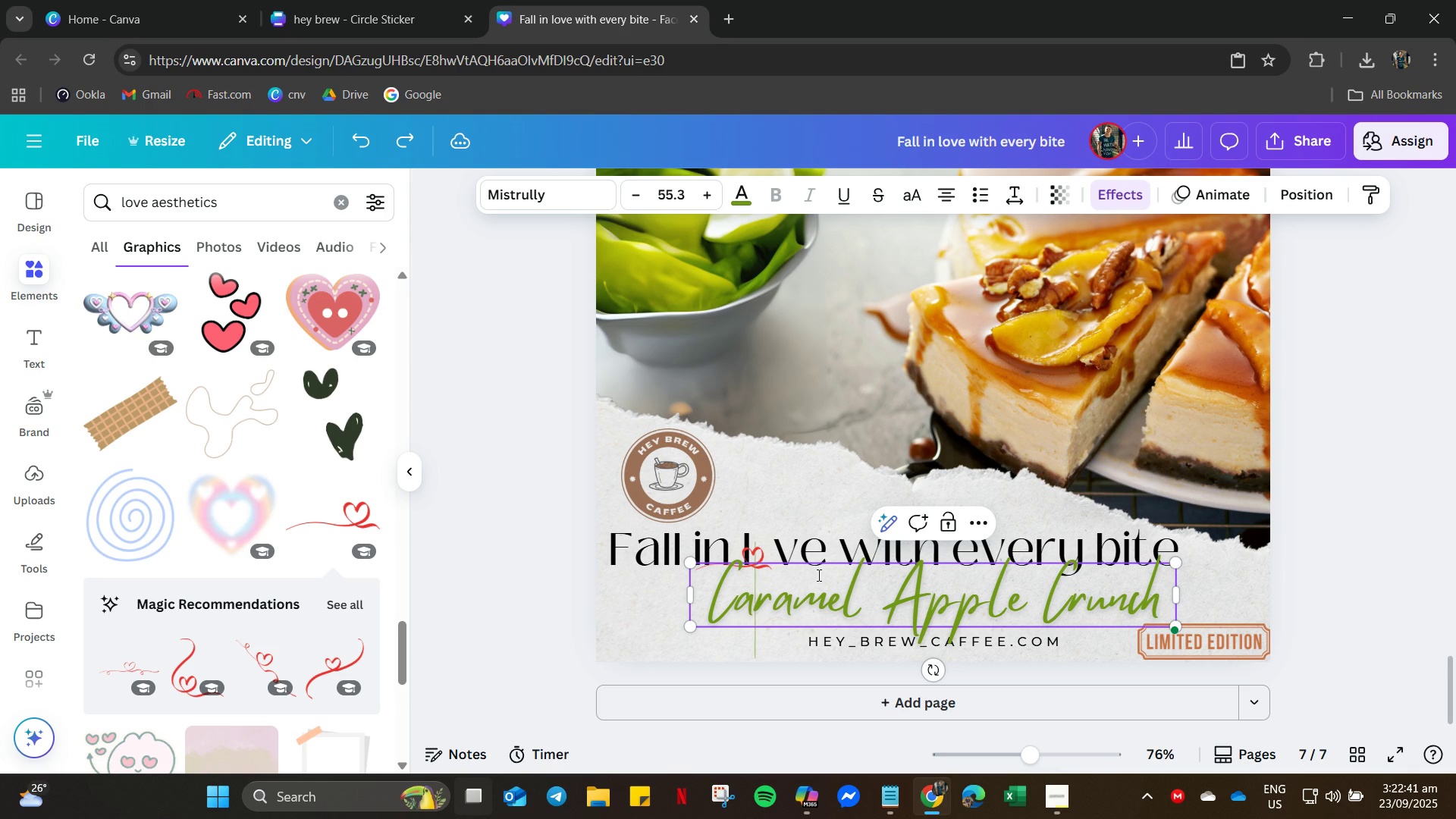 
key(Control+Z)
 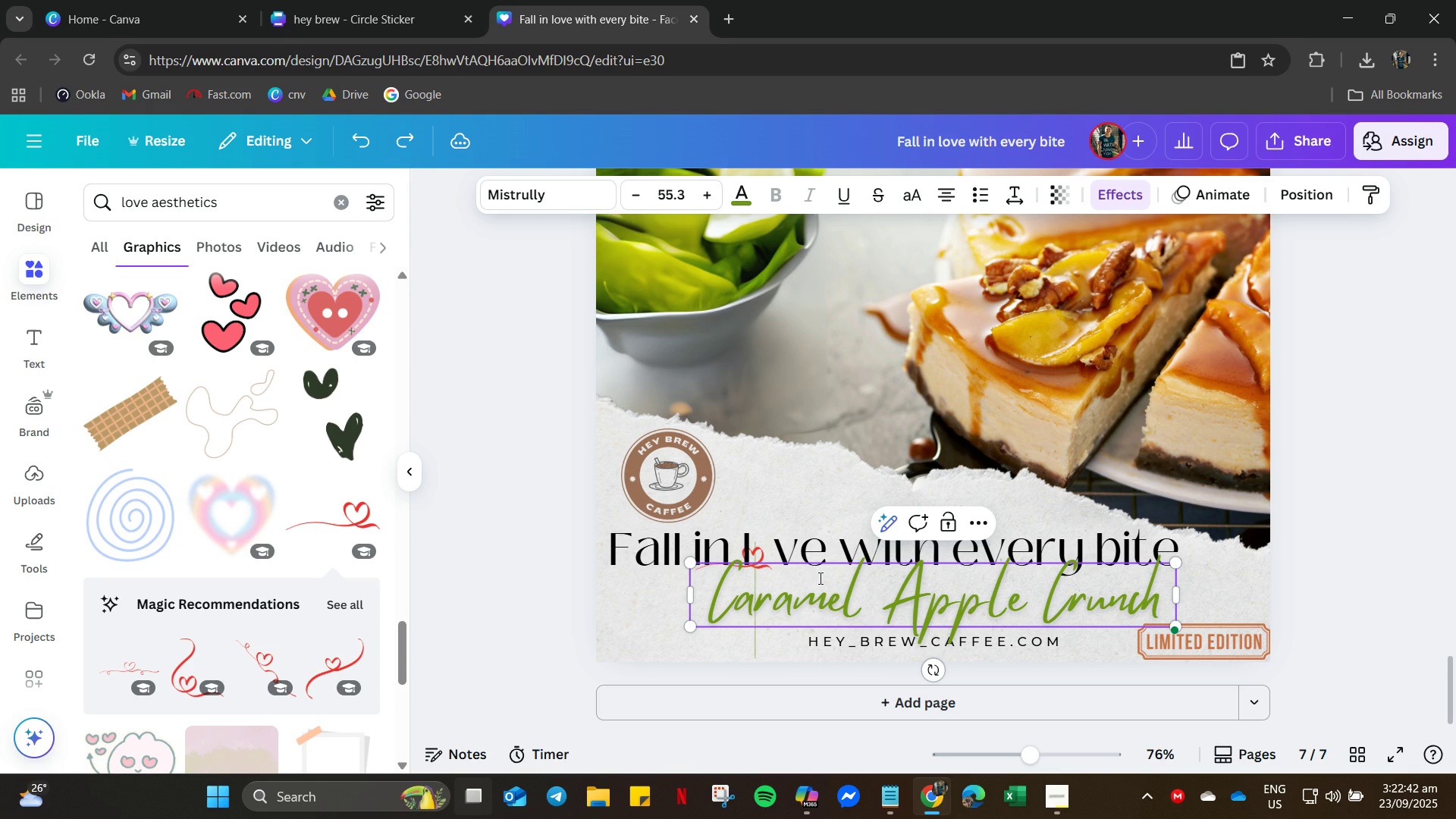 
key(Control+Z)
 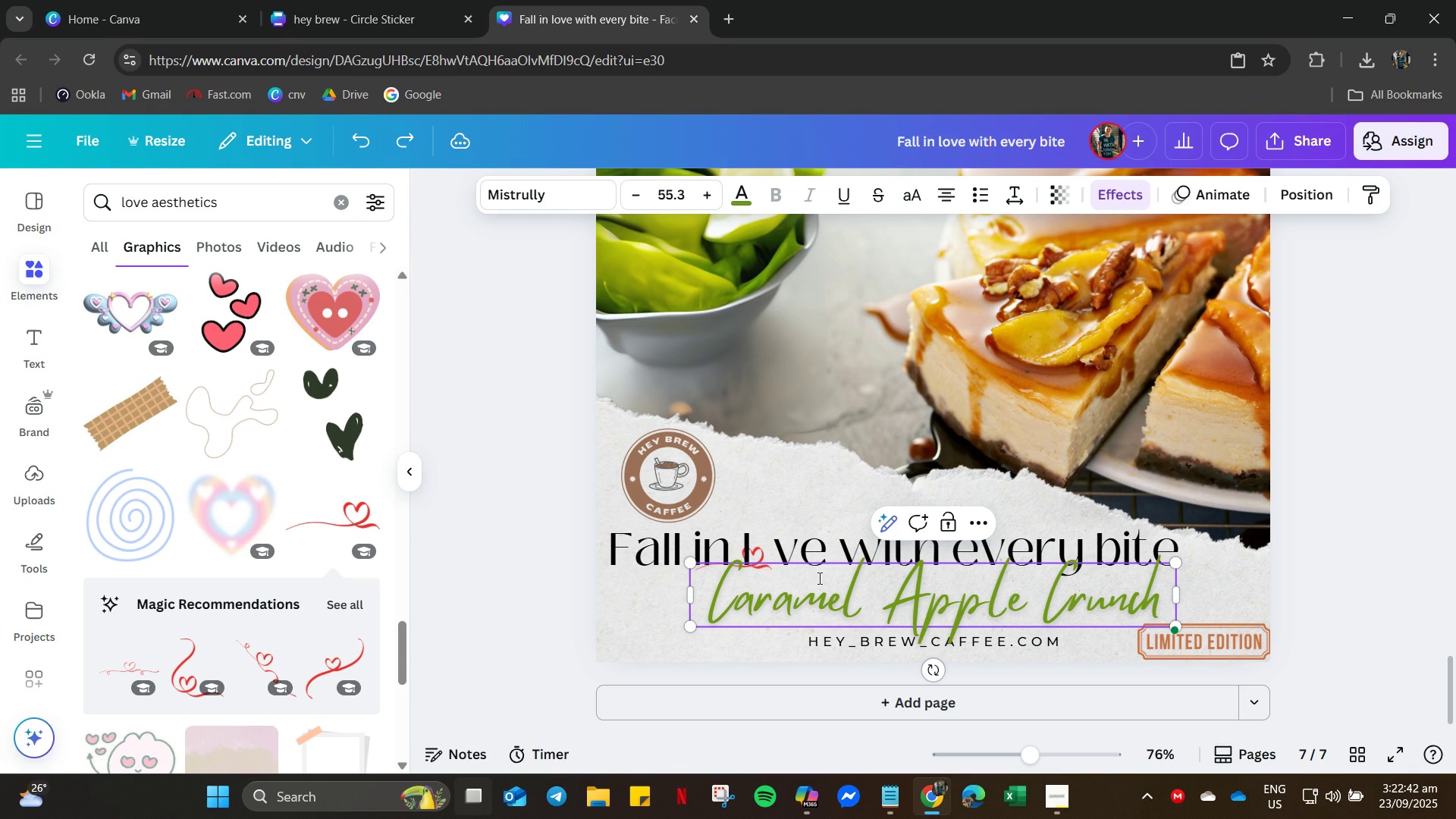 
key(Control+Z)
 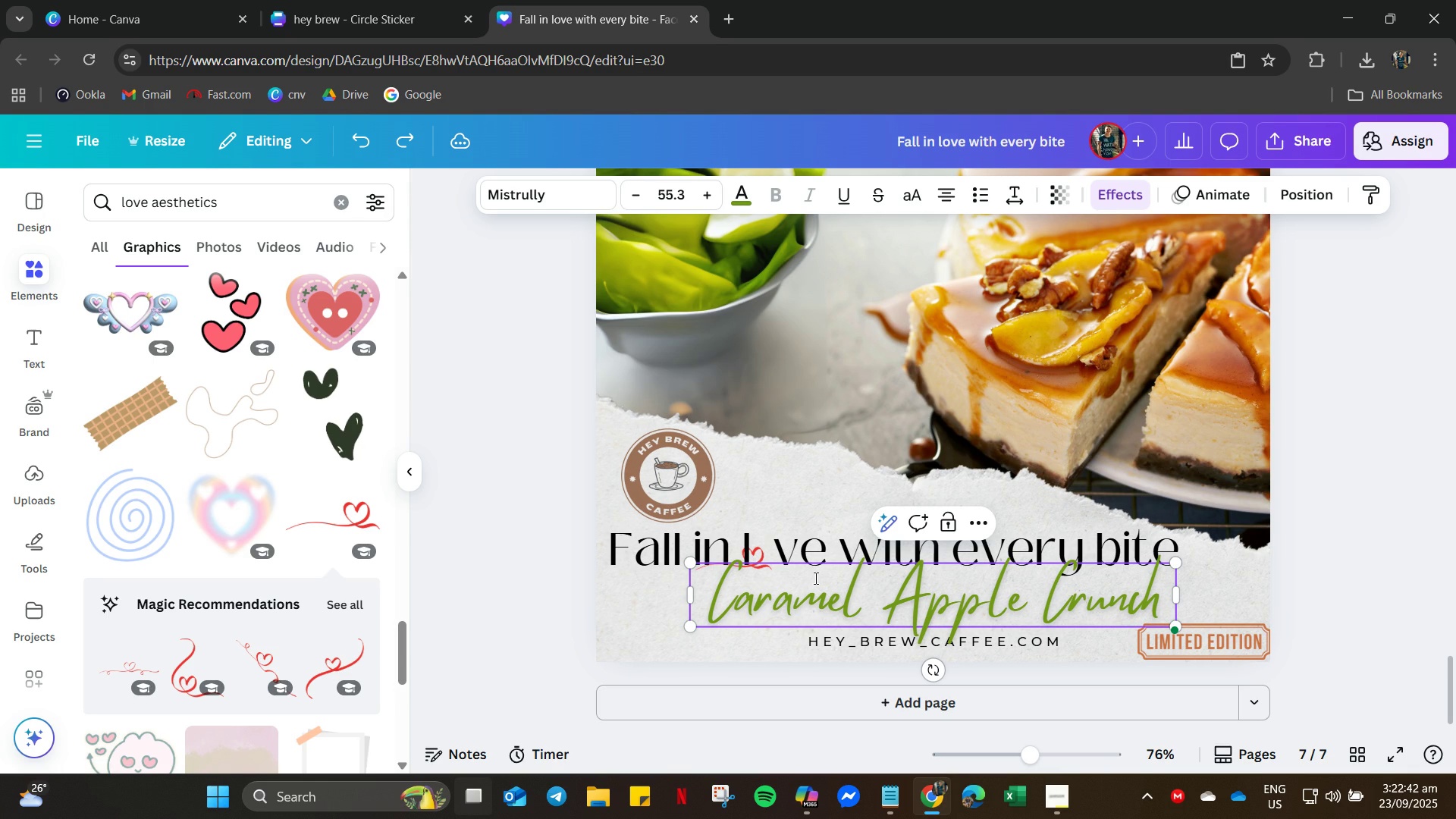 
key(Control+Z)
 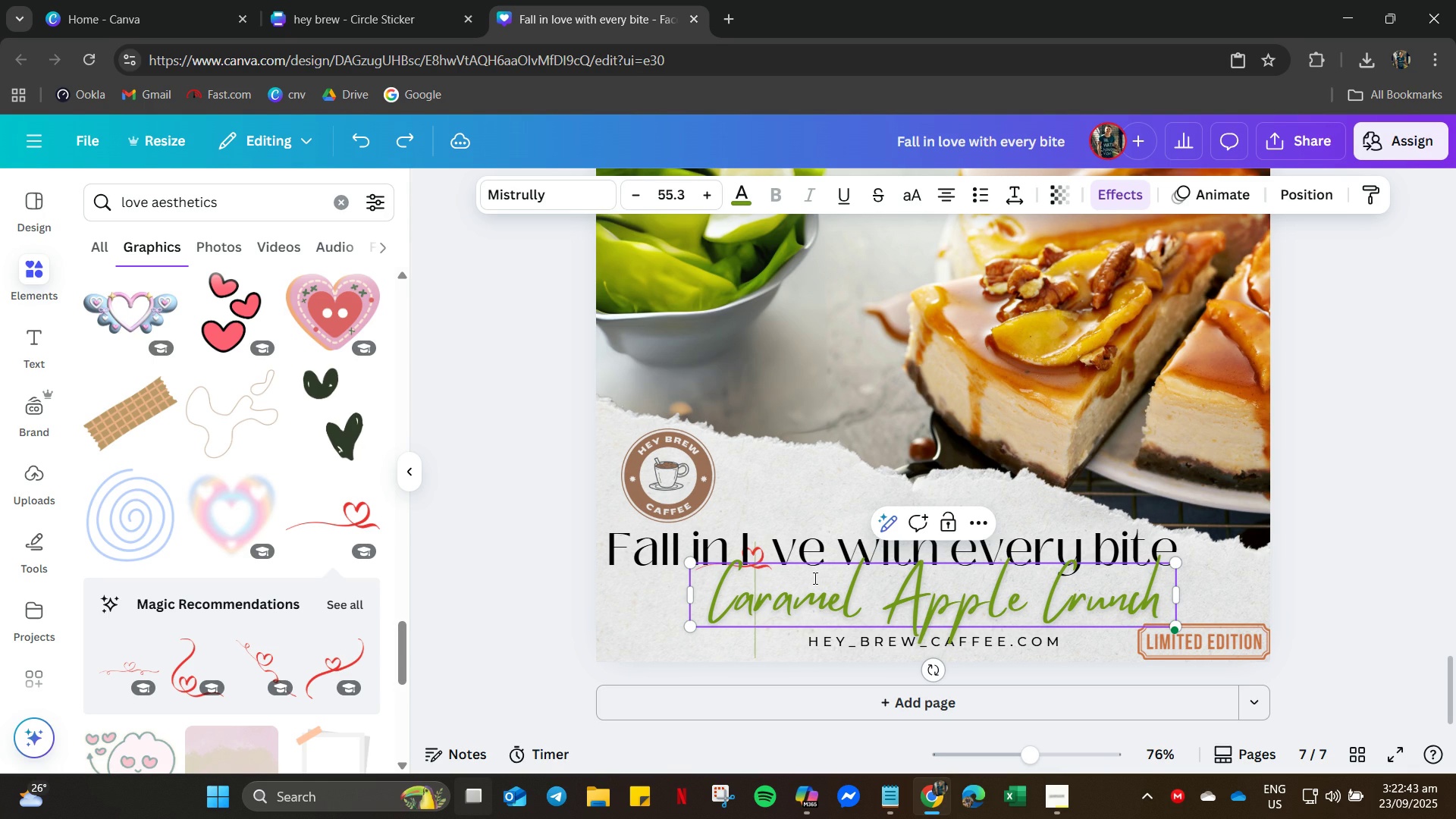 
key(Control+Z)
 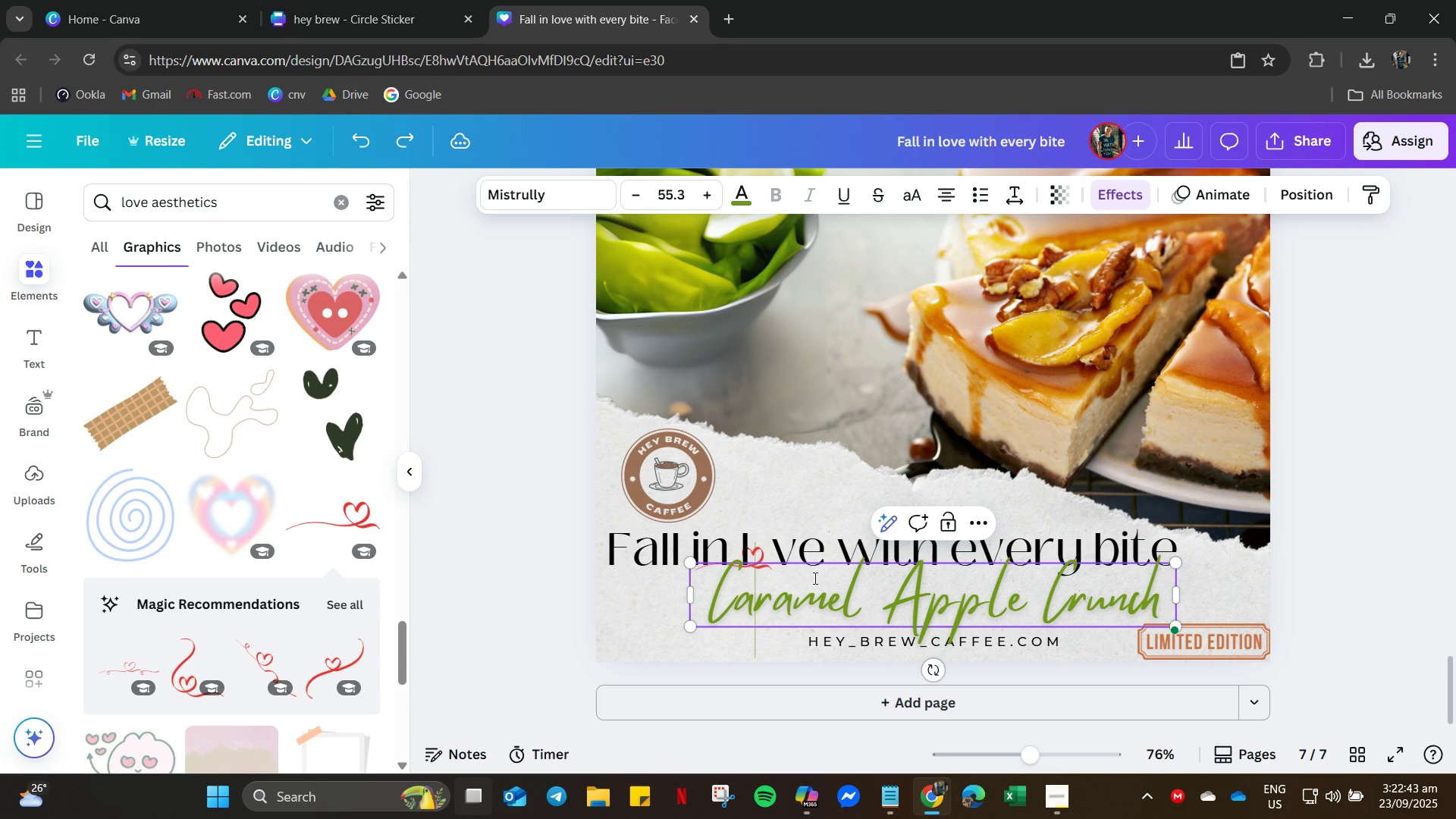 
key(Control+Z)
 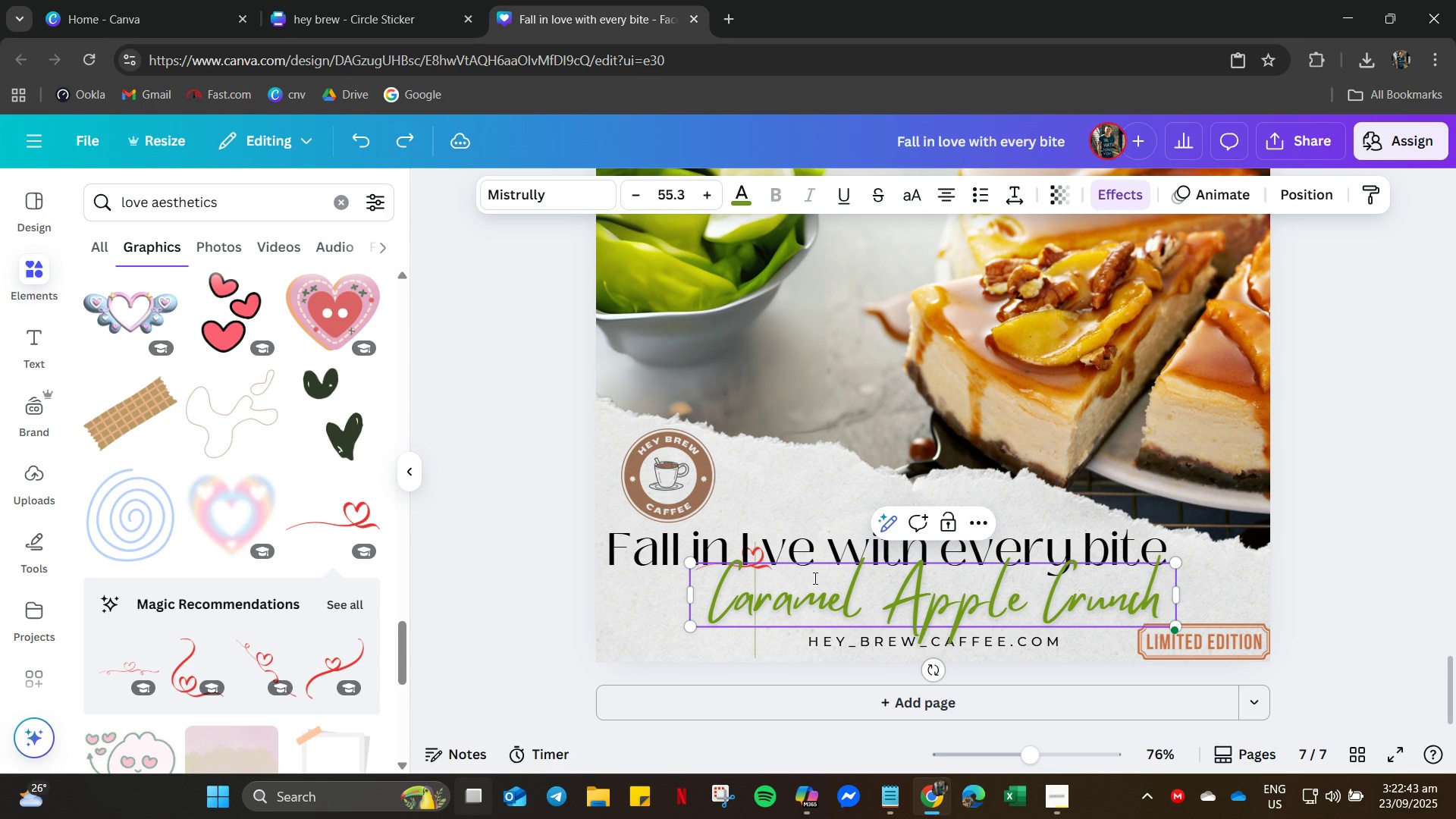 
key(Control+Z)
 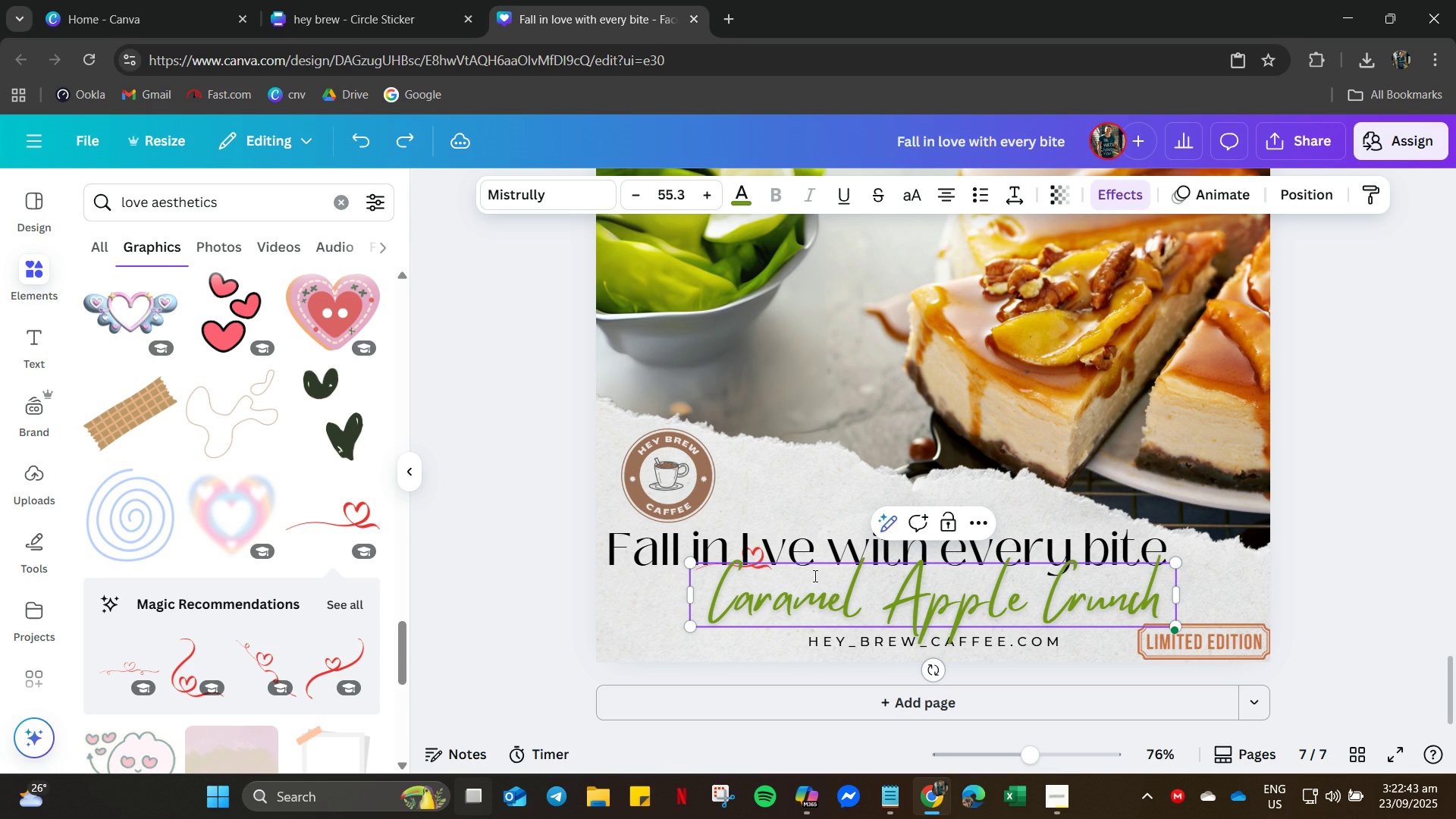 
key(Control+Z)
 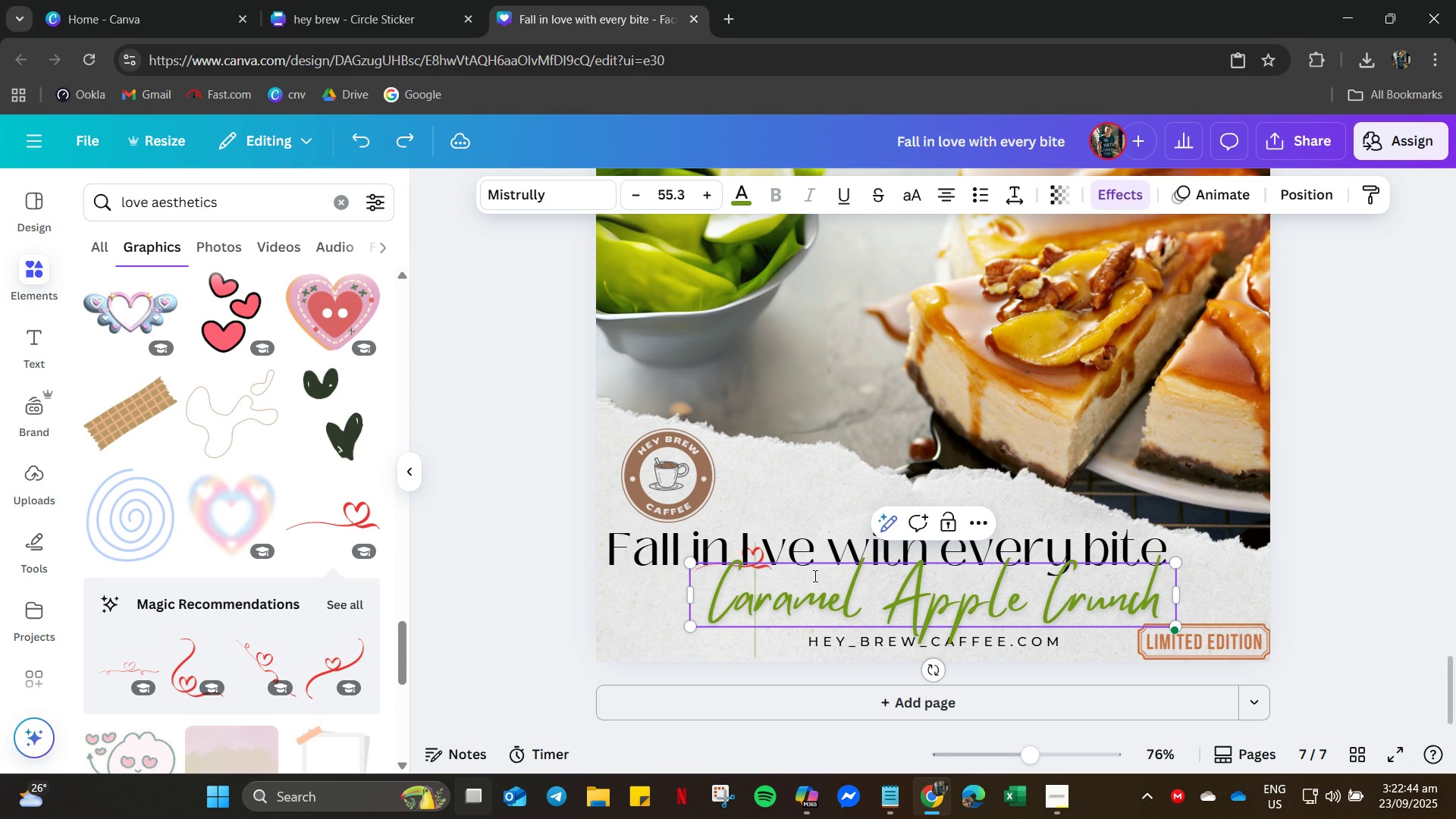 
key(Control+Z)
 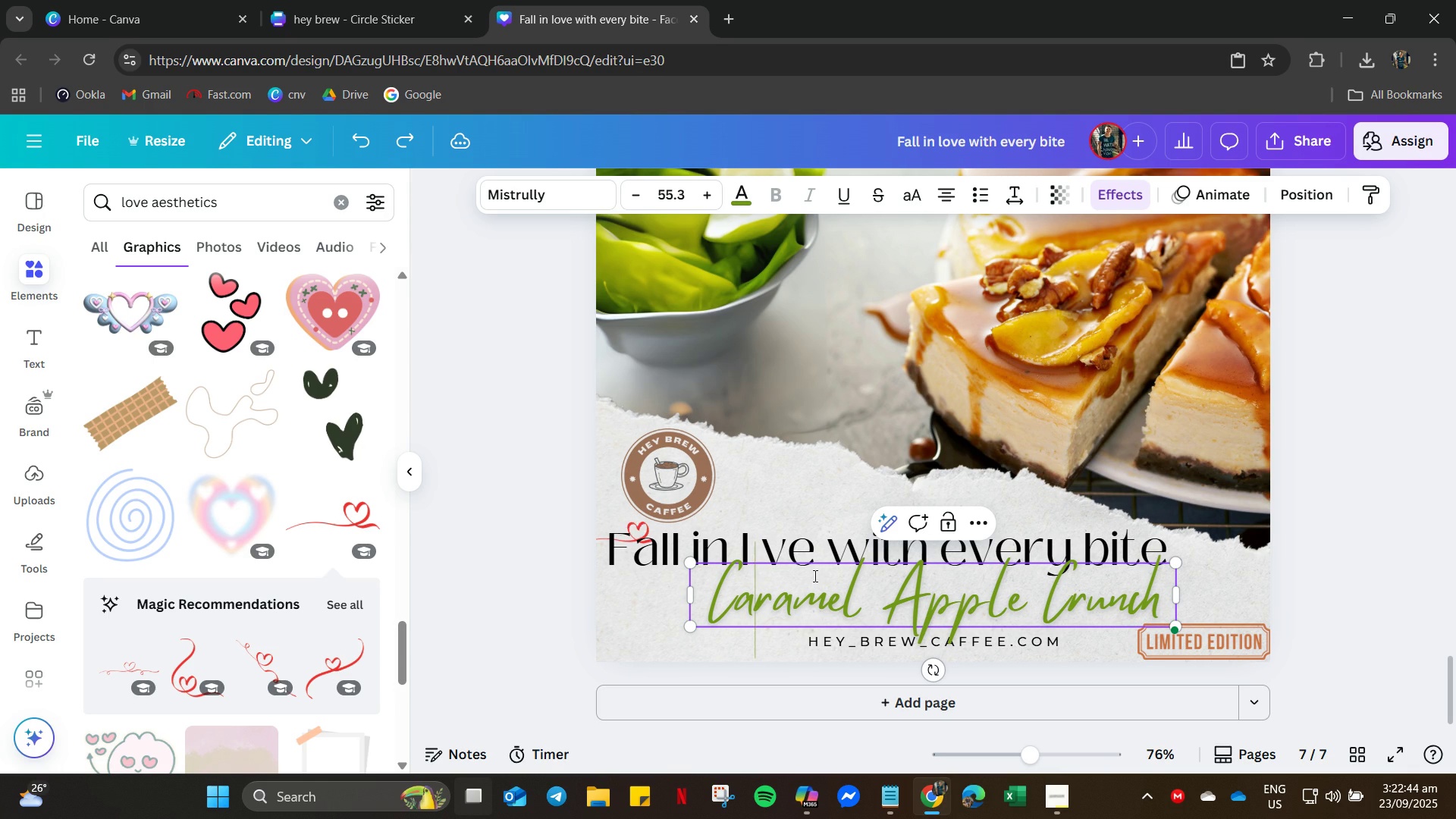 
key(Control+Z)
 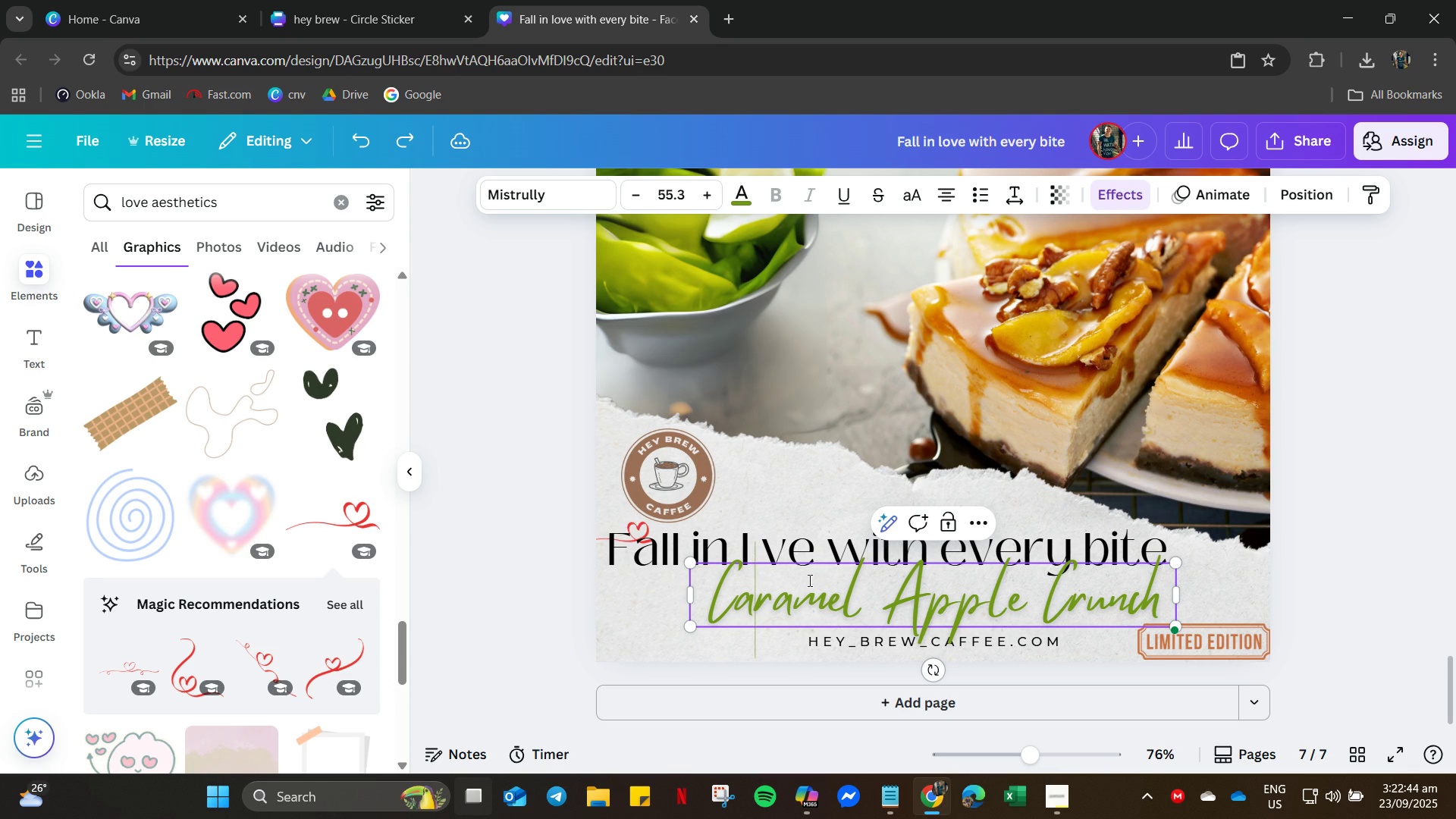 
key(Control+Z)